 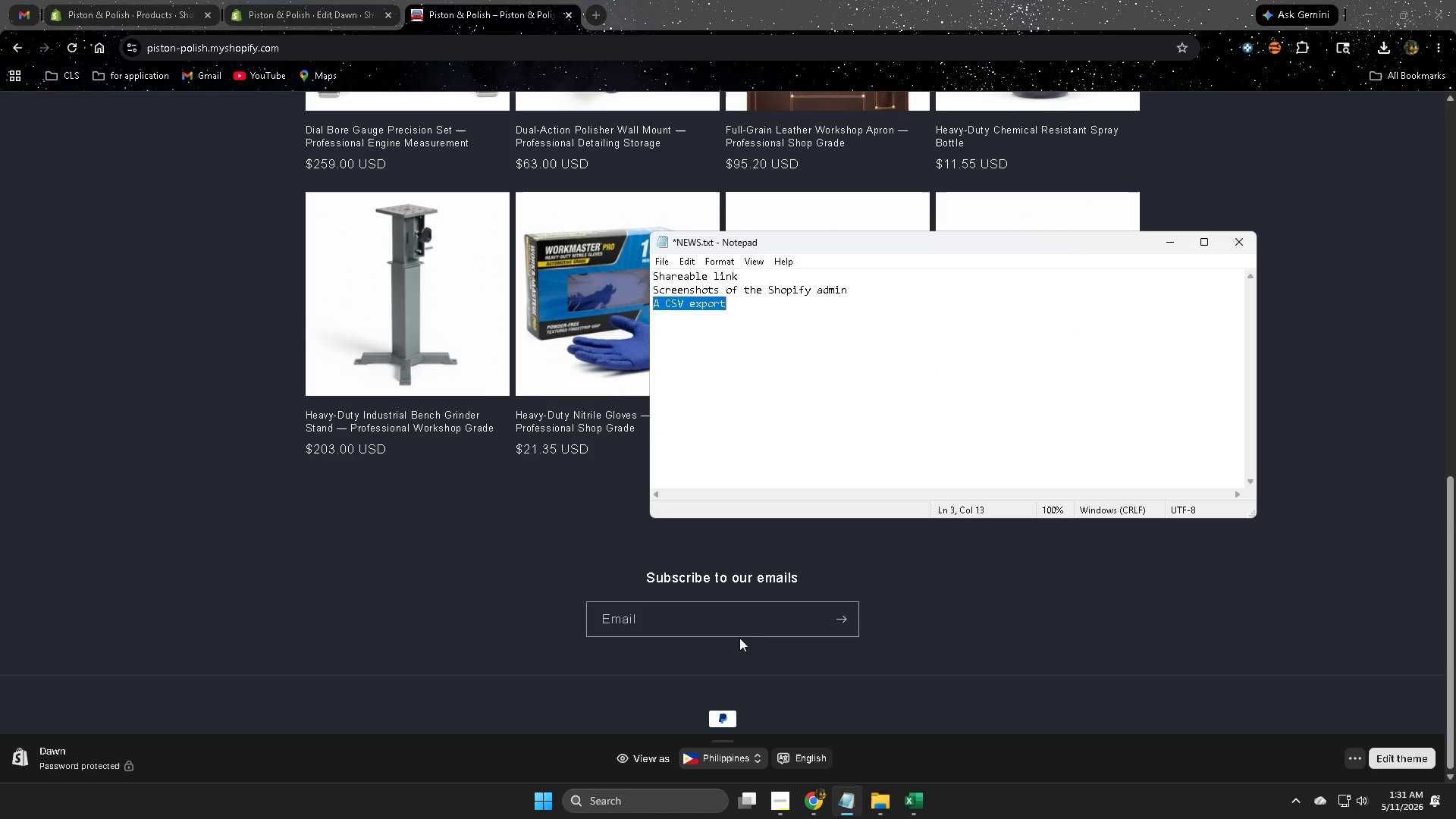 
left_click_drag(start_coordinate=[776, 322], to_coordinate=[650, 278])
 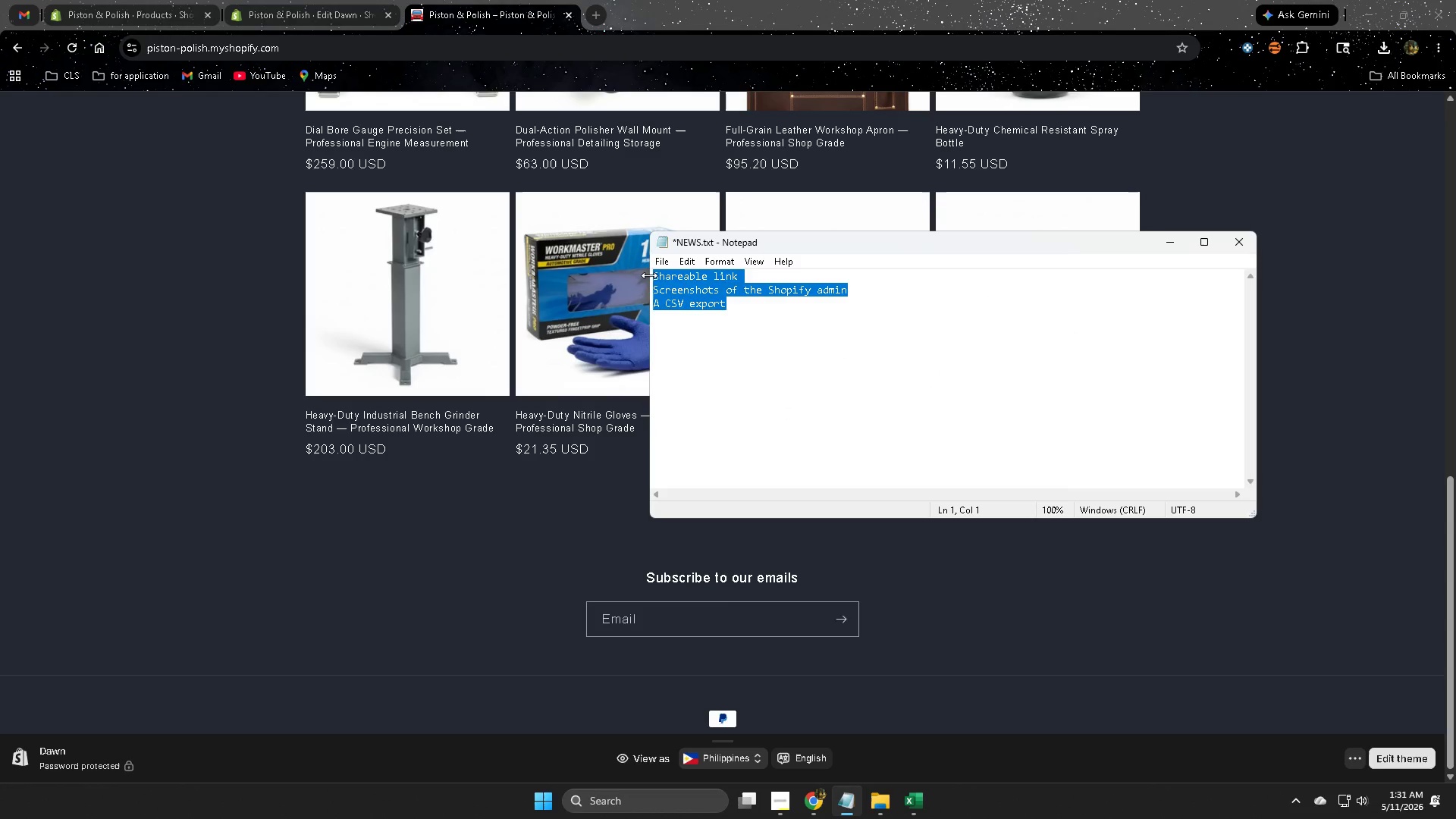 
key(Delete)
 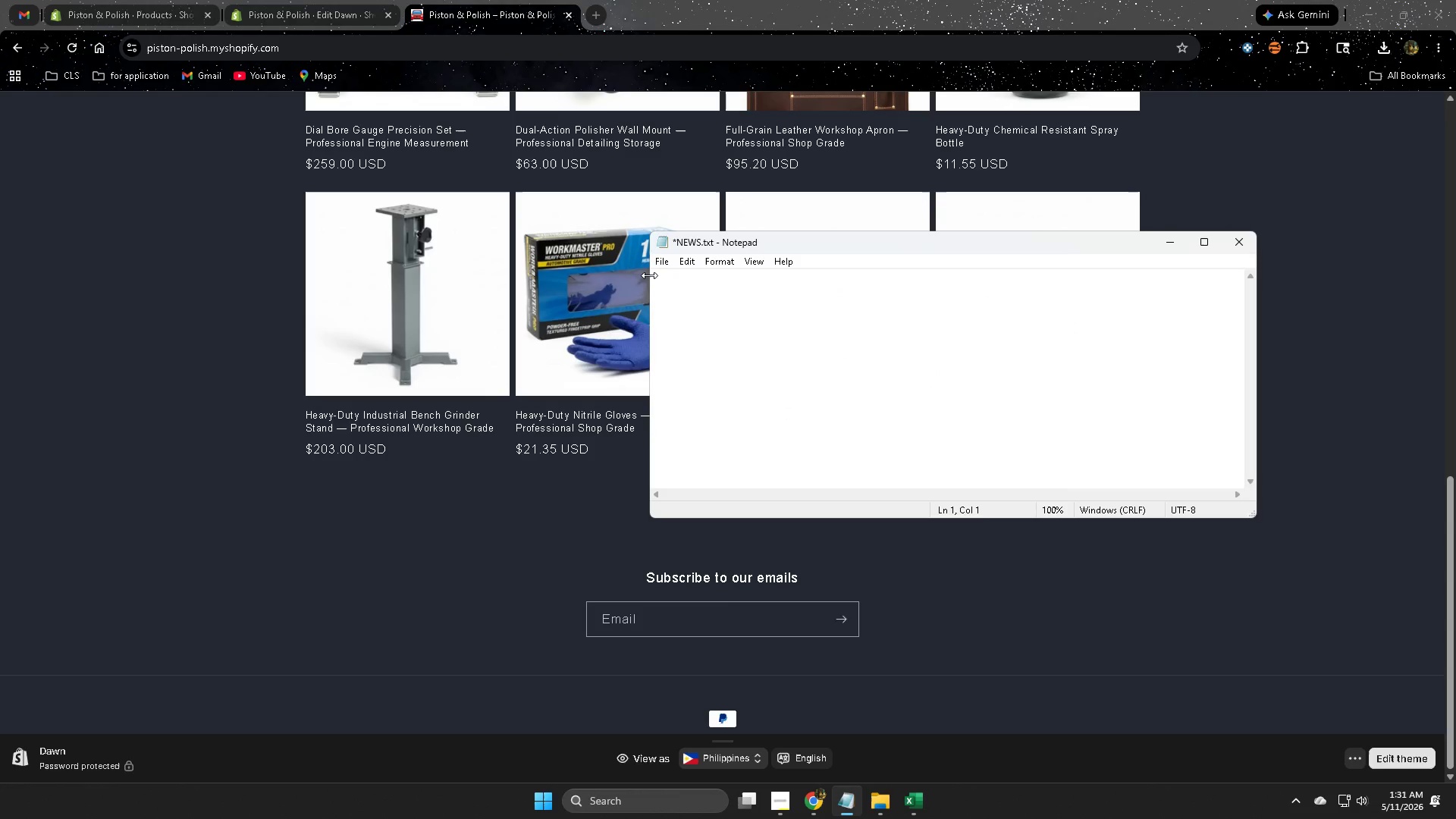 
key(Control+ControlLeft)
 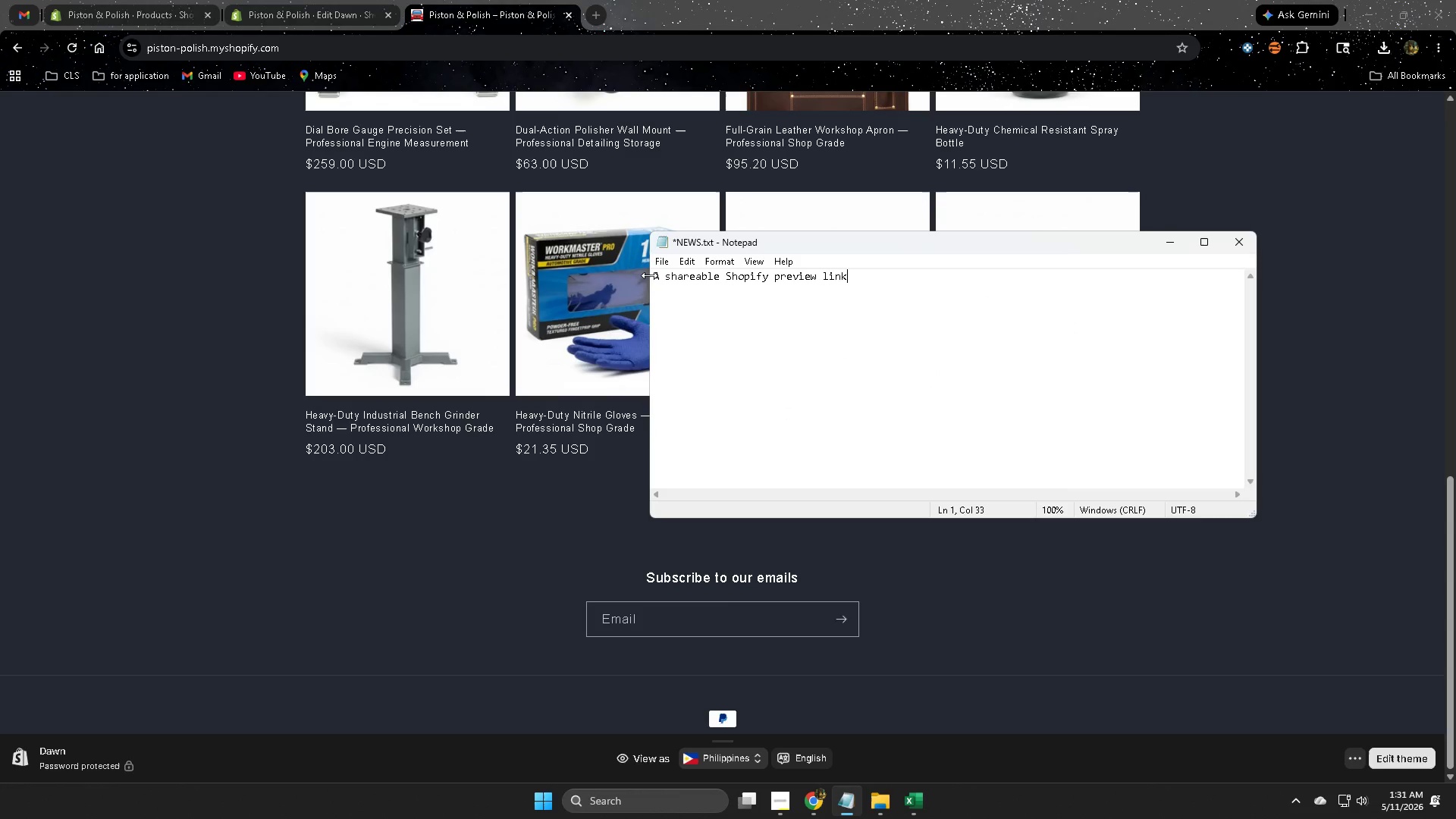 
key(Control+V)
 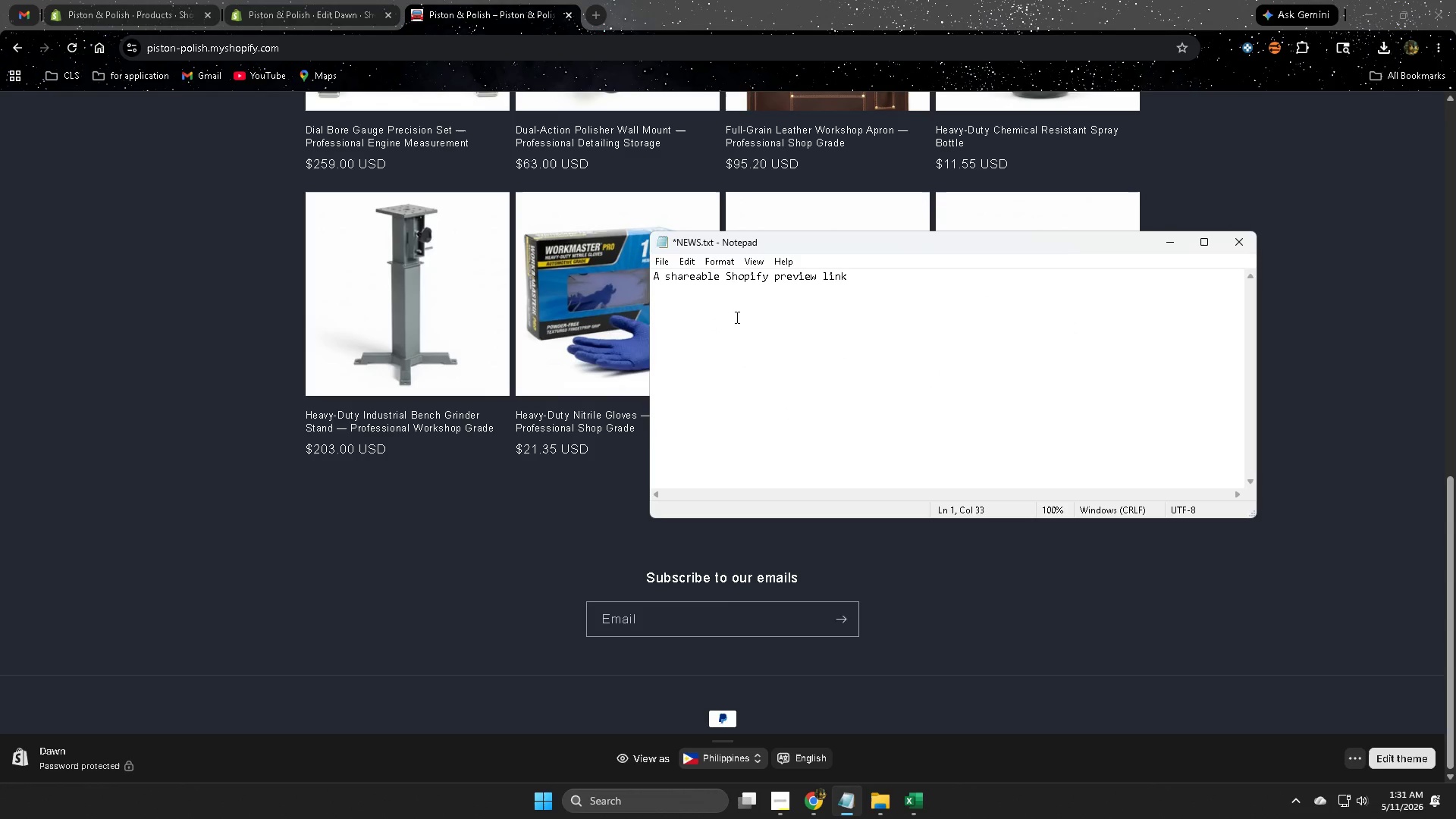 
left_click([731, 316])
 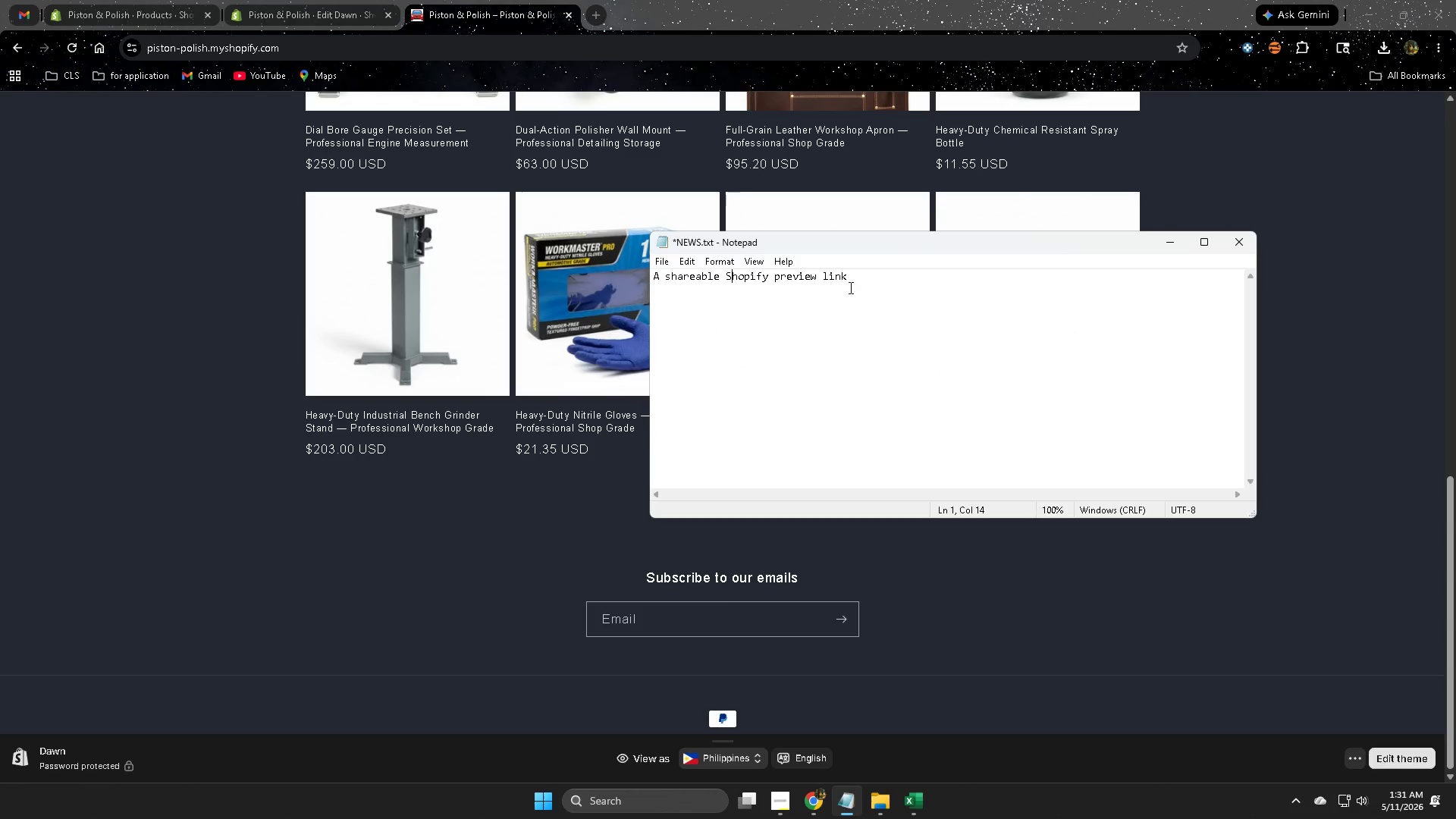 
left_click([848, 284])